 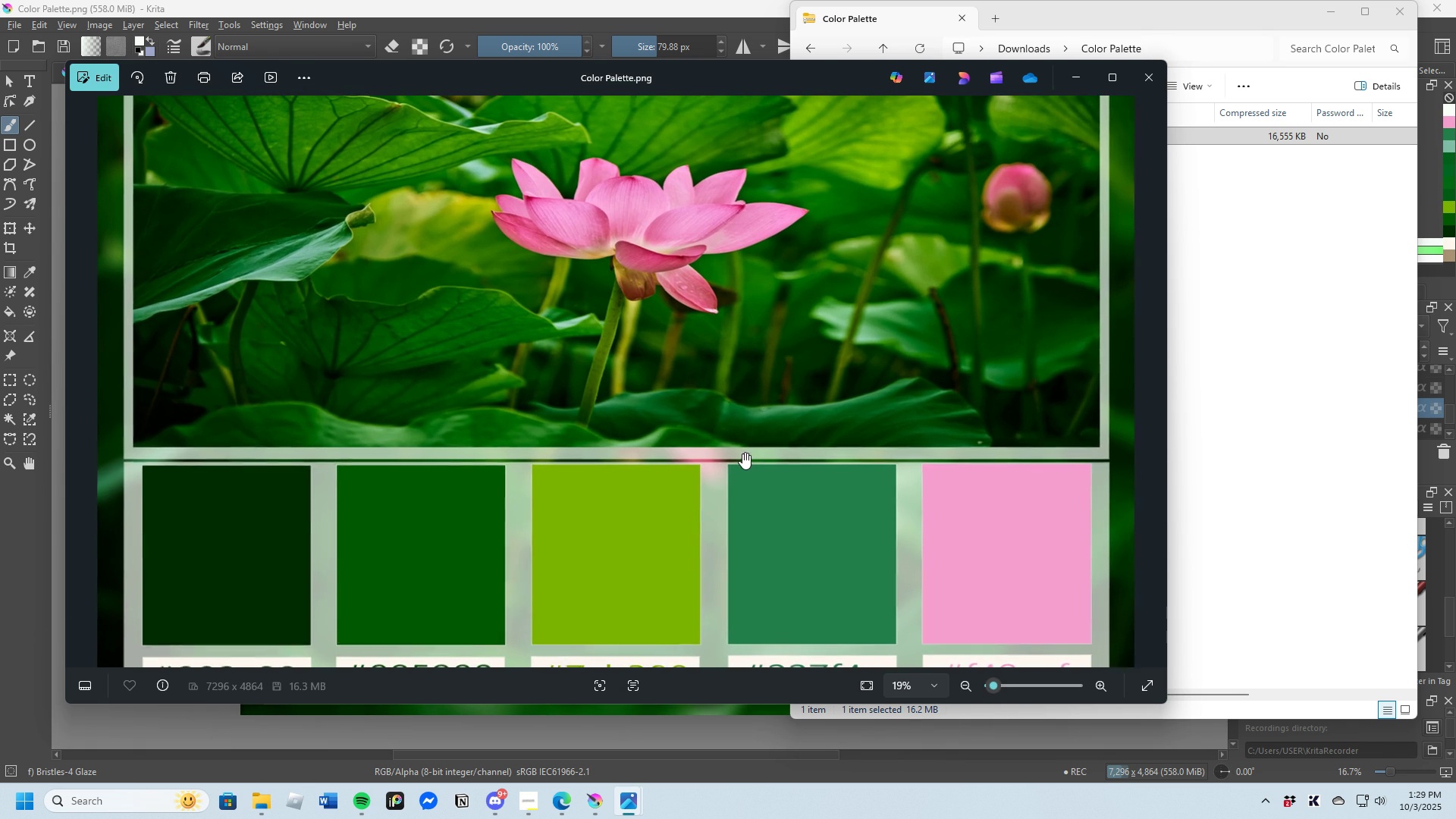 
scroll: coordinate [742, 453], scroll_direction: down, amount: 5.0
 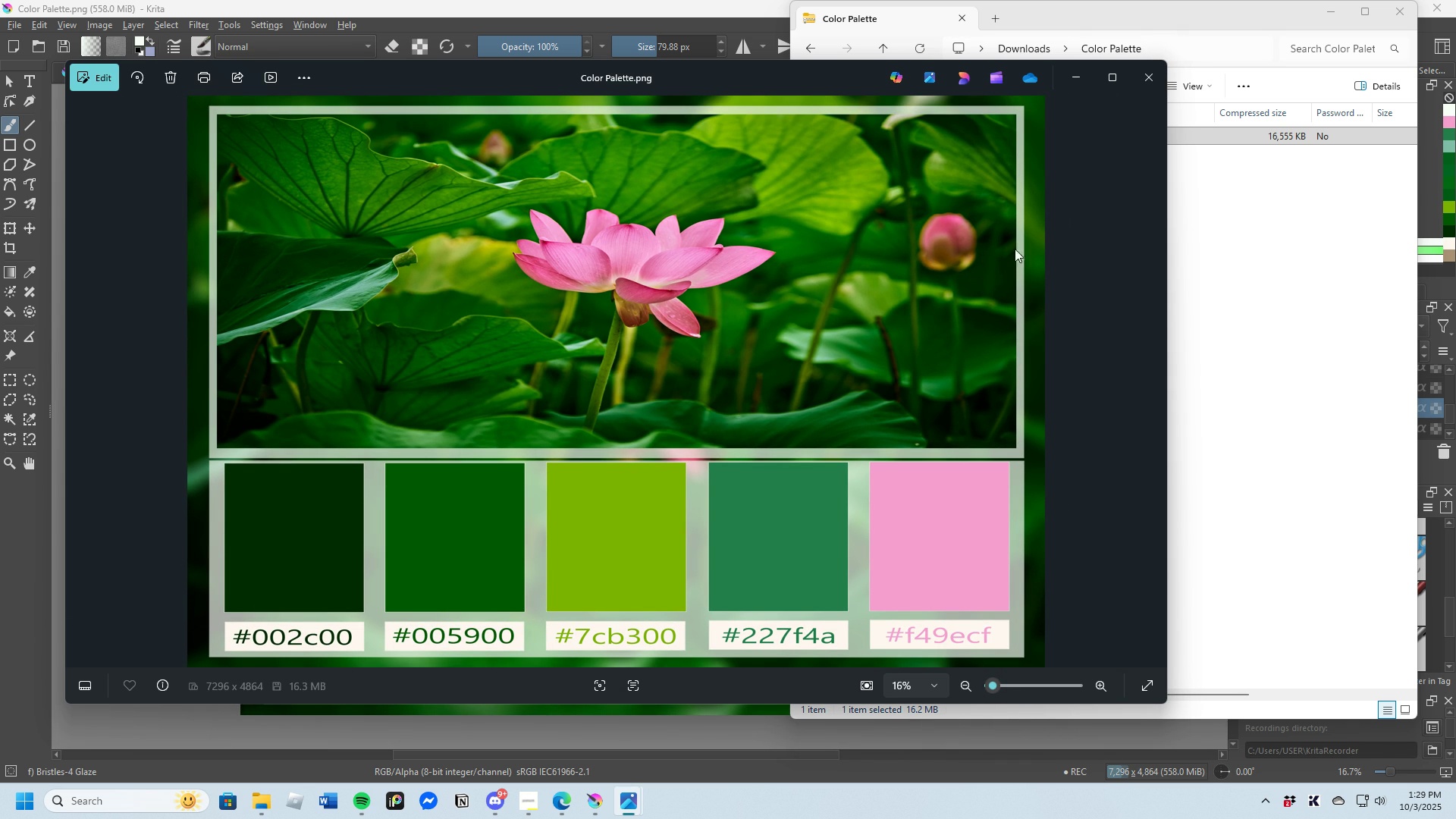 
wait(5.3)
 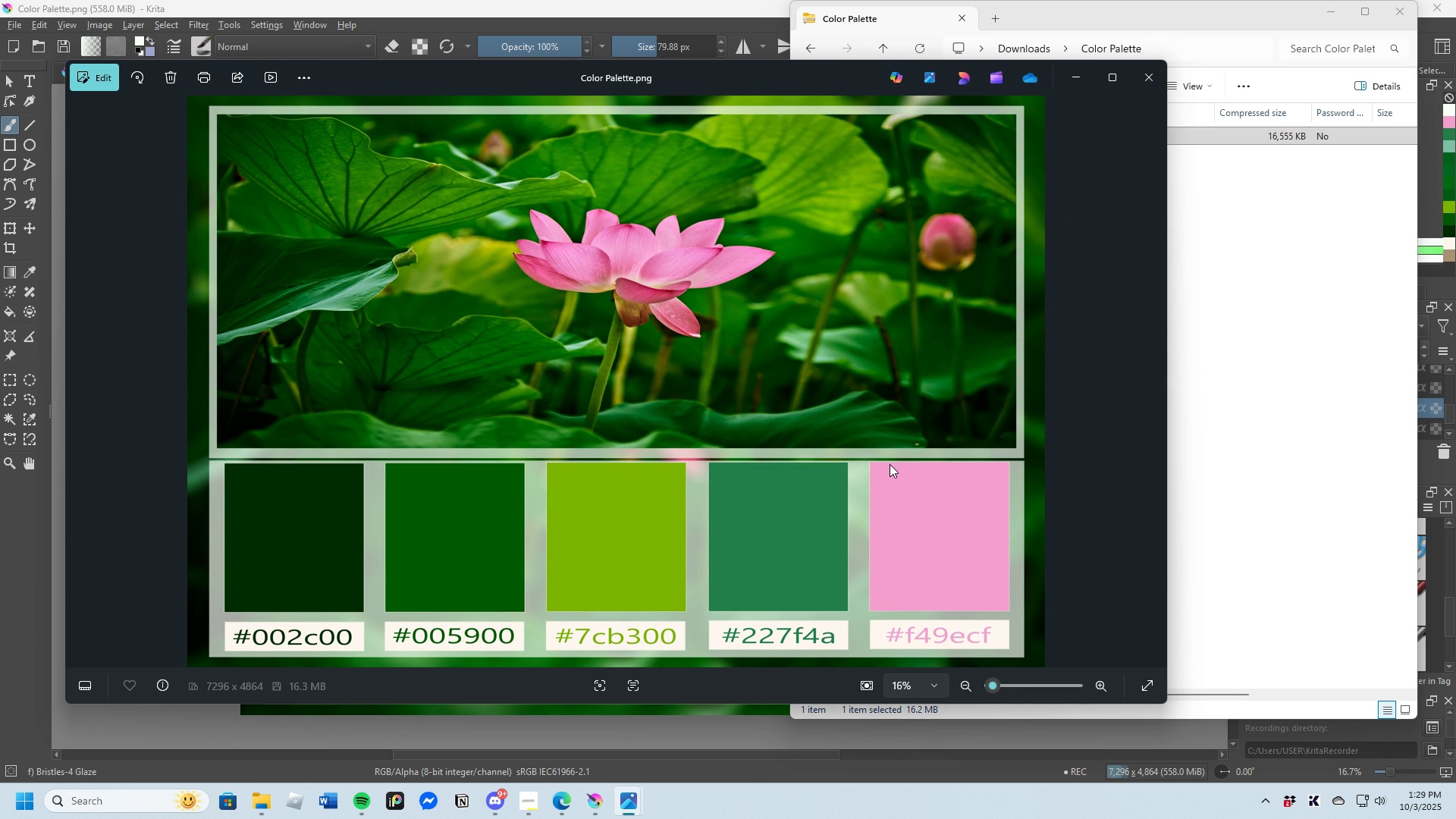 
left_click([1078, 87])
 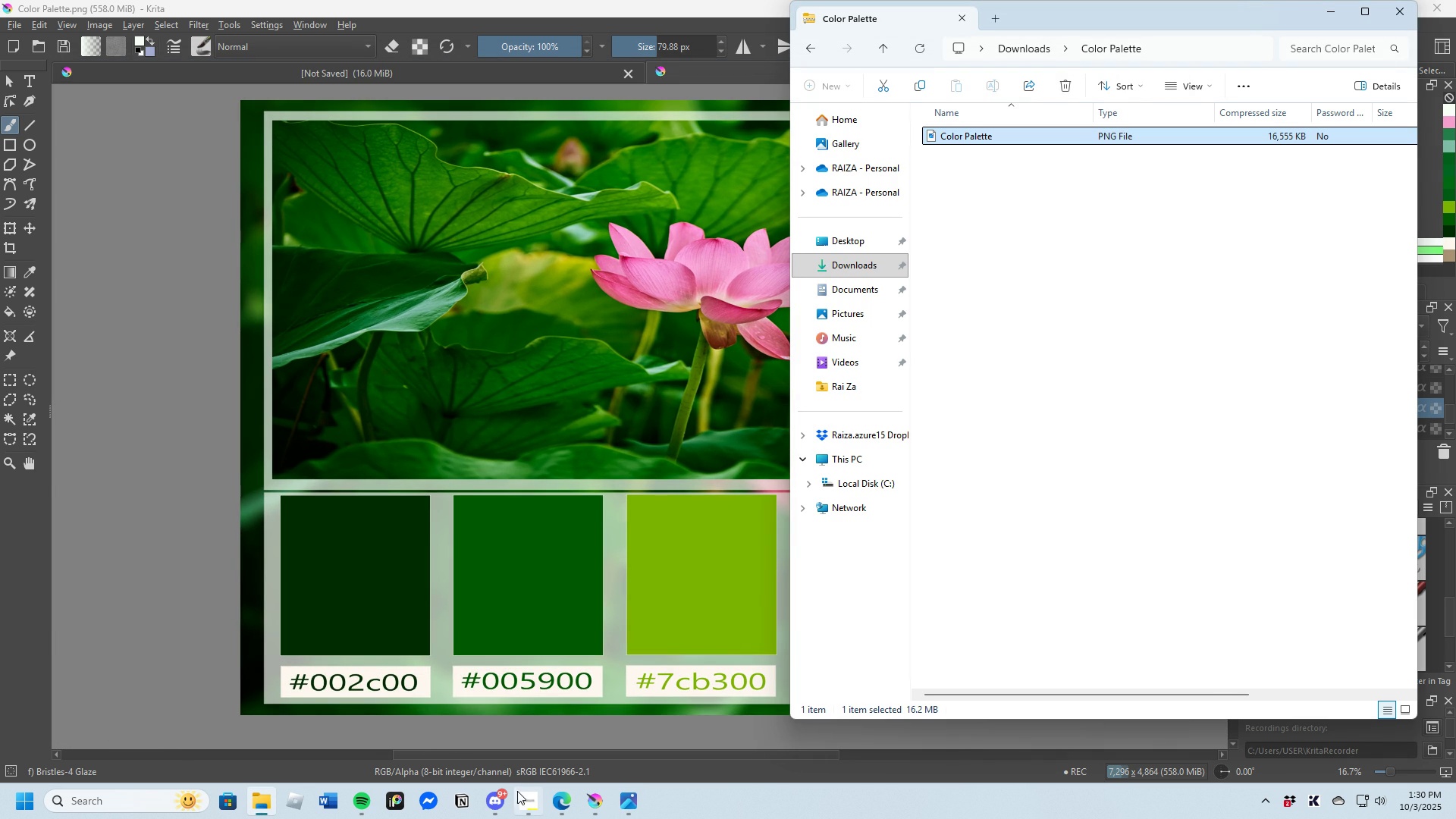 